 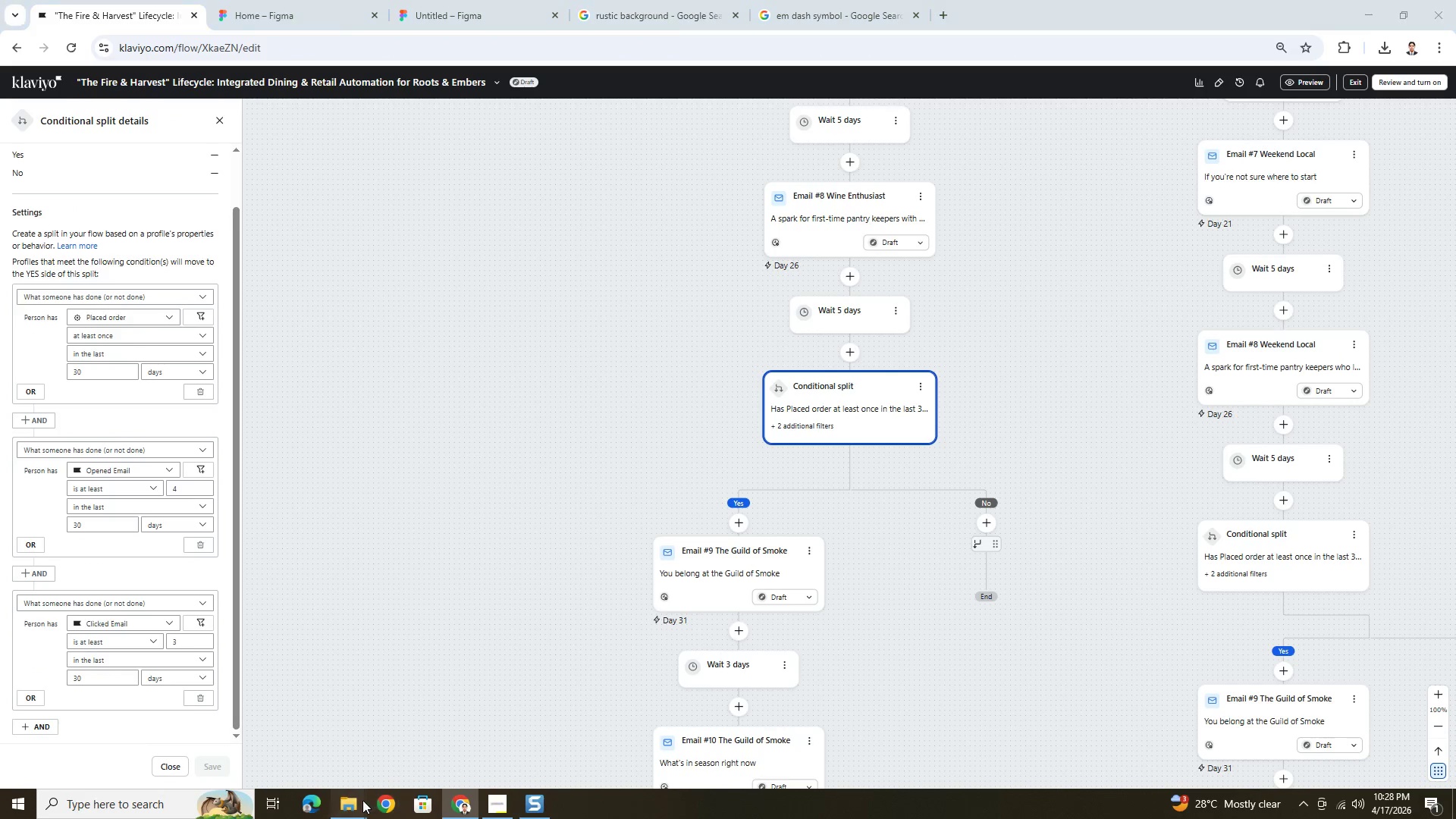 
mouse_move([330, 706])
 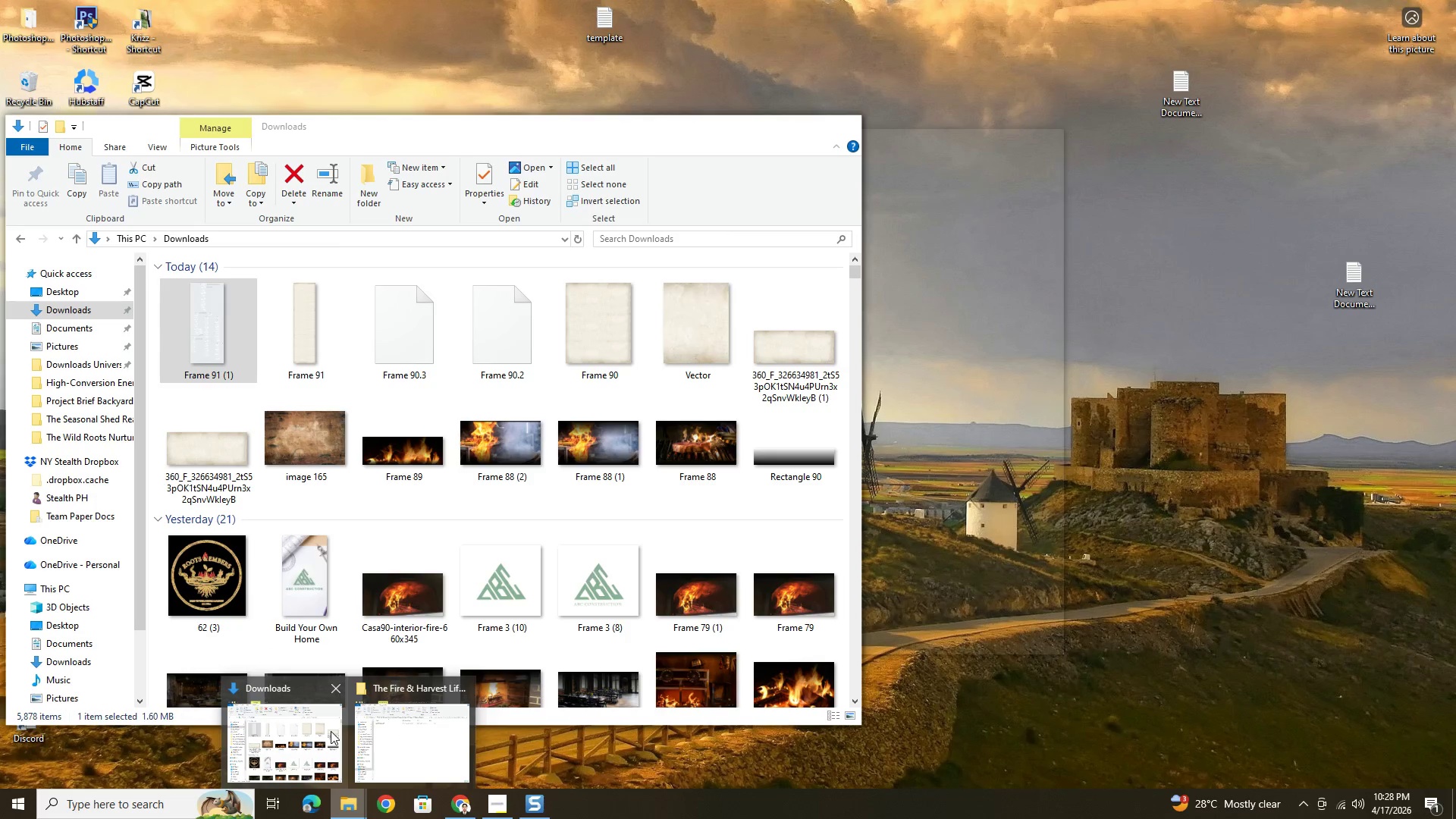 
left_click([331, 731])
 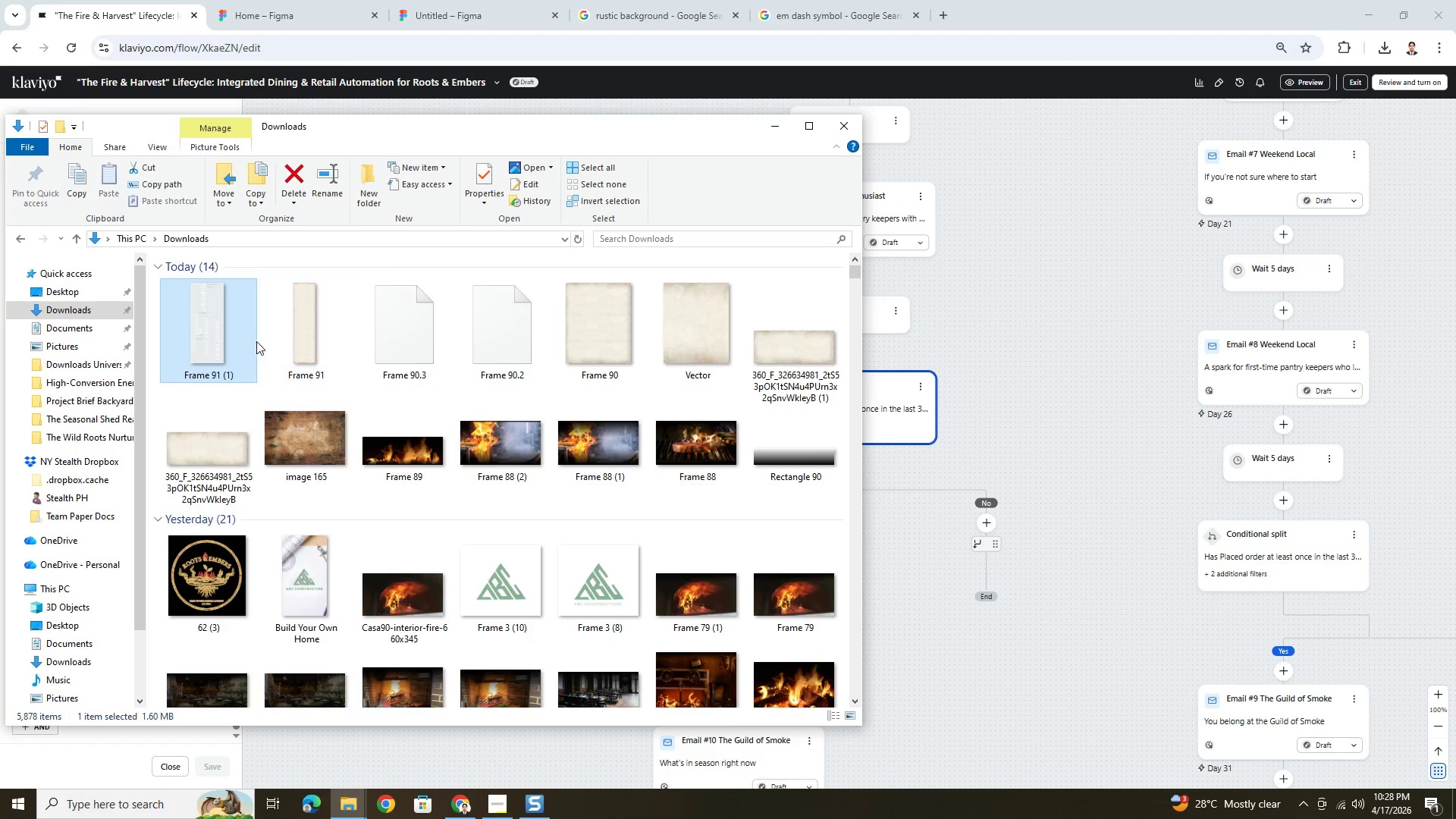 
left_click([221, 344])
 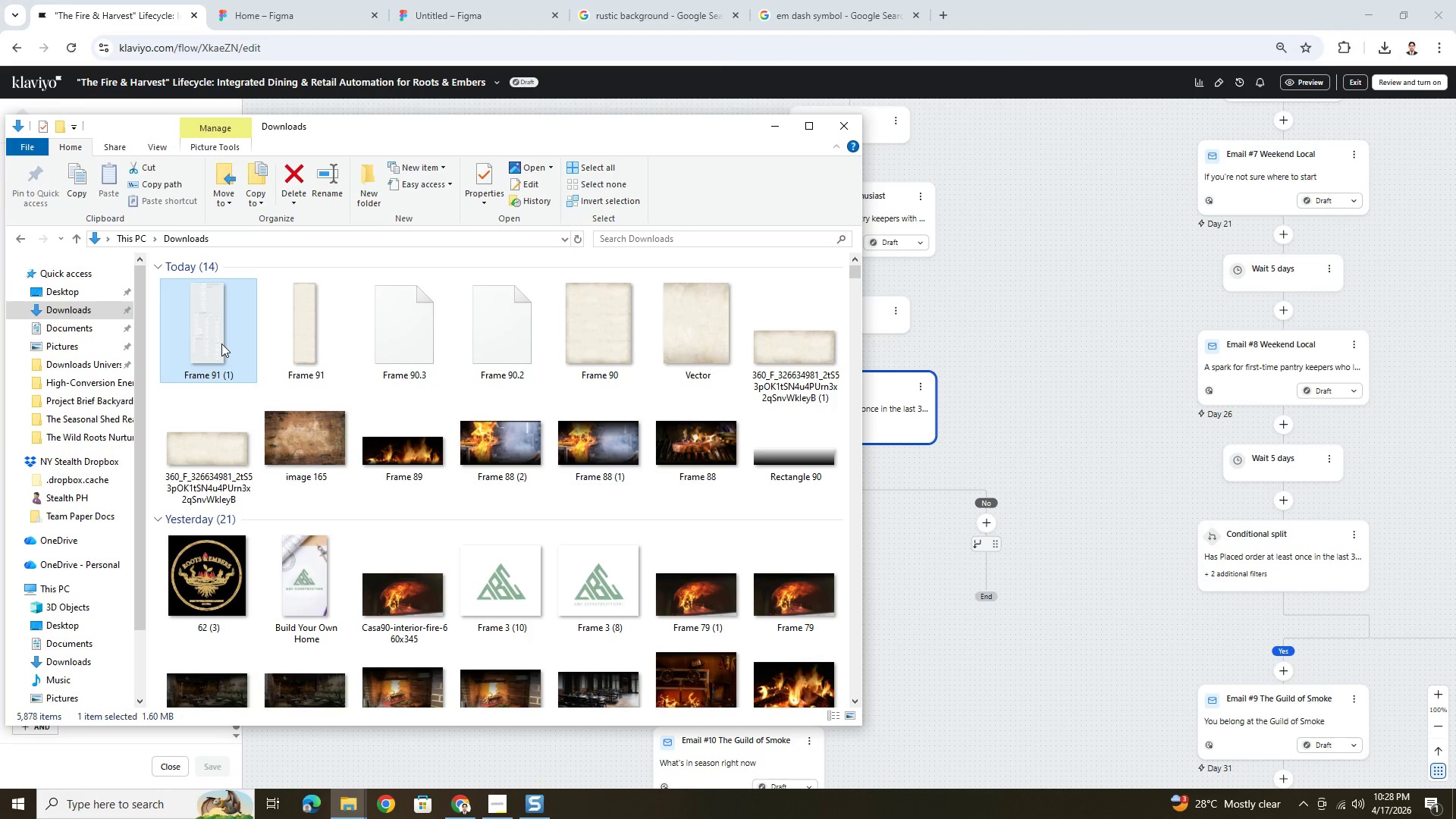 
key(F2)
 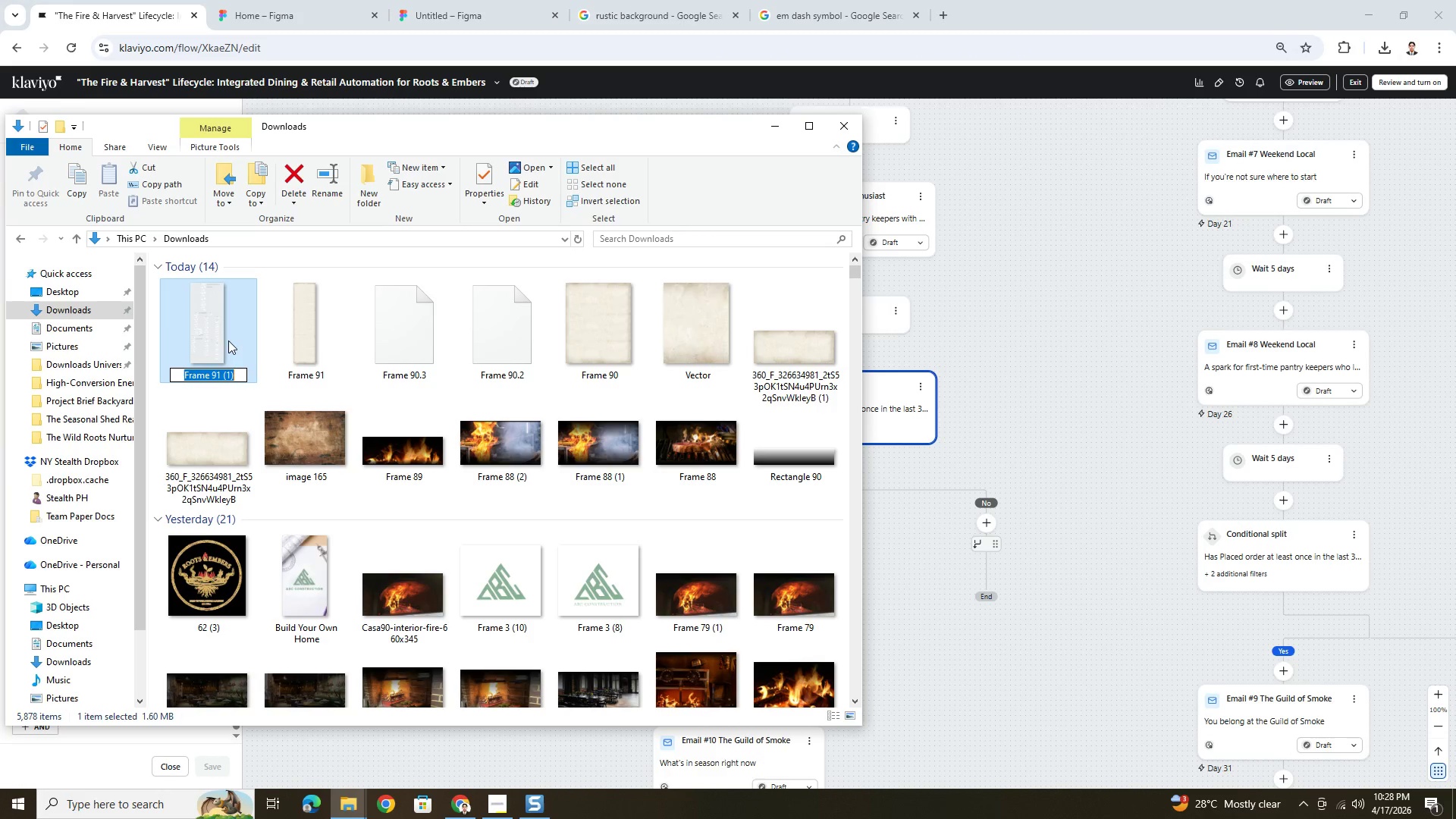 
key(Control+V)
 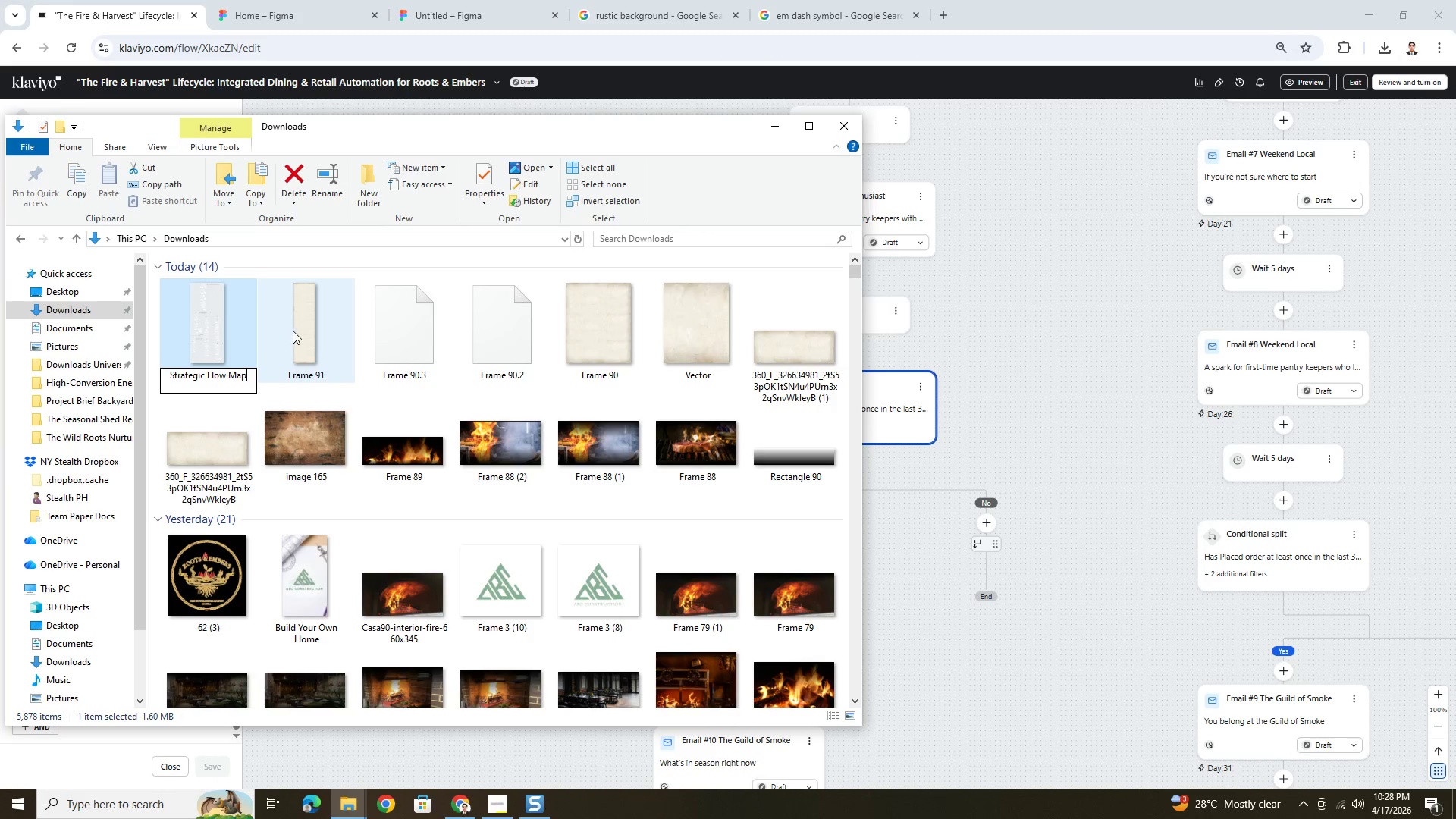 
left_click([294, 330])
 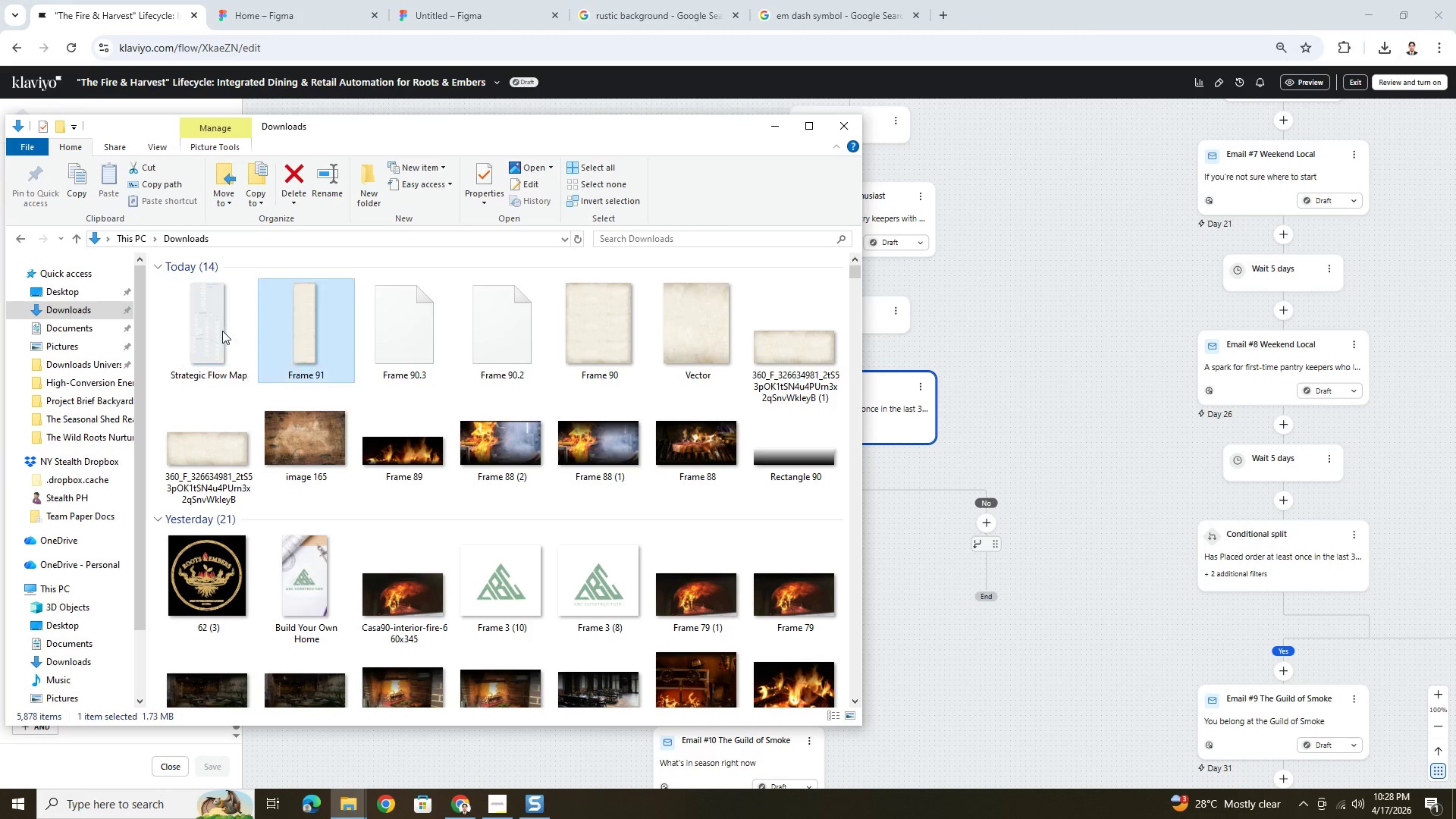 
left_click([222, 331])
 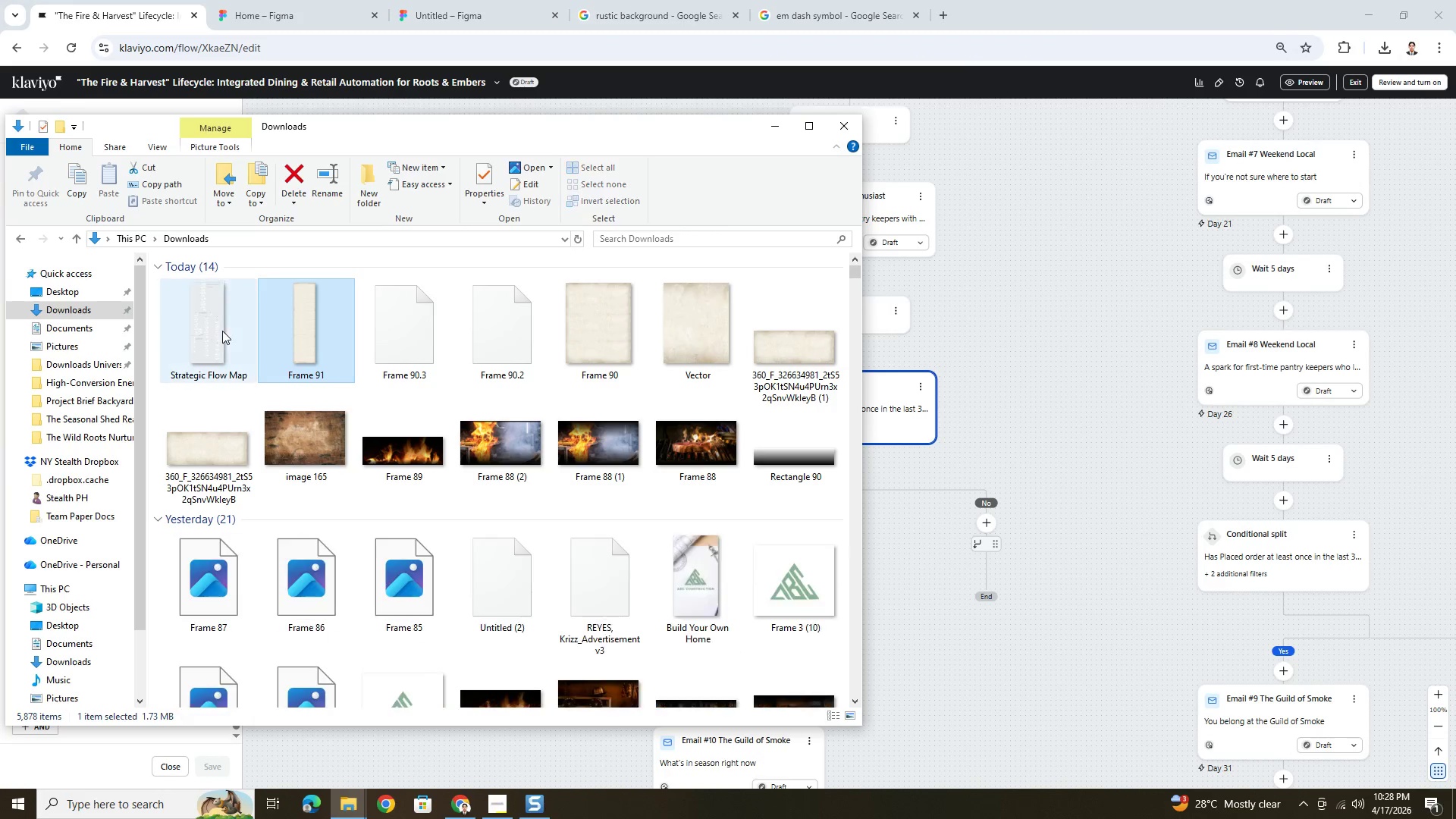 
key(Control+X)
 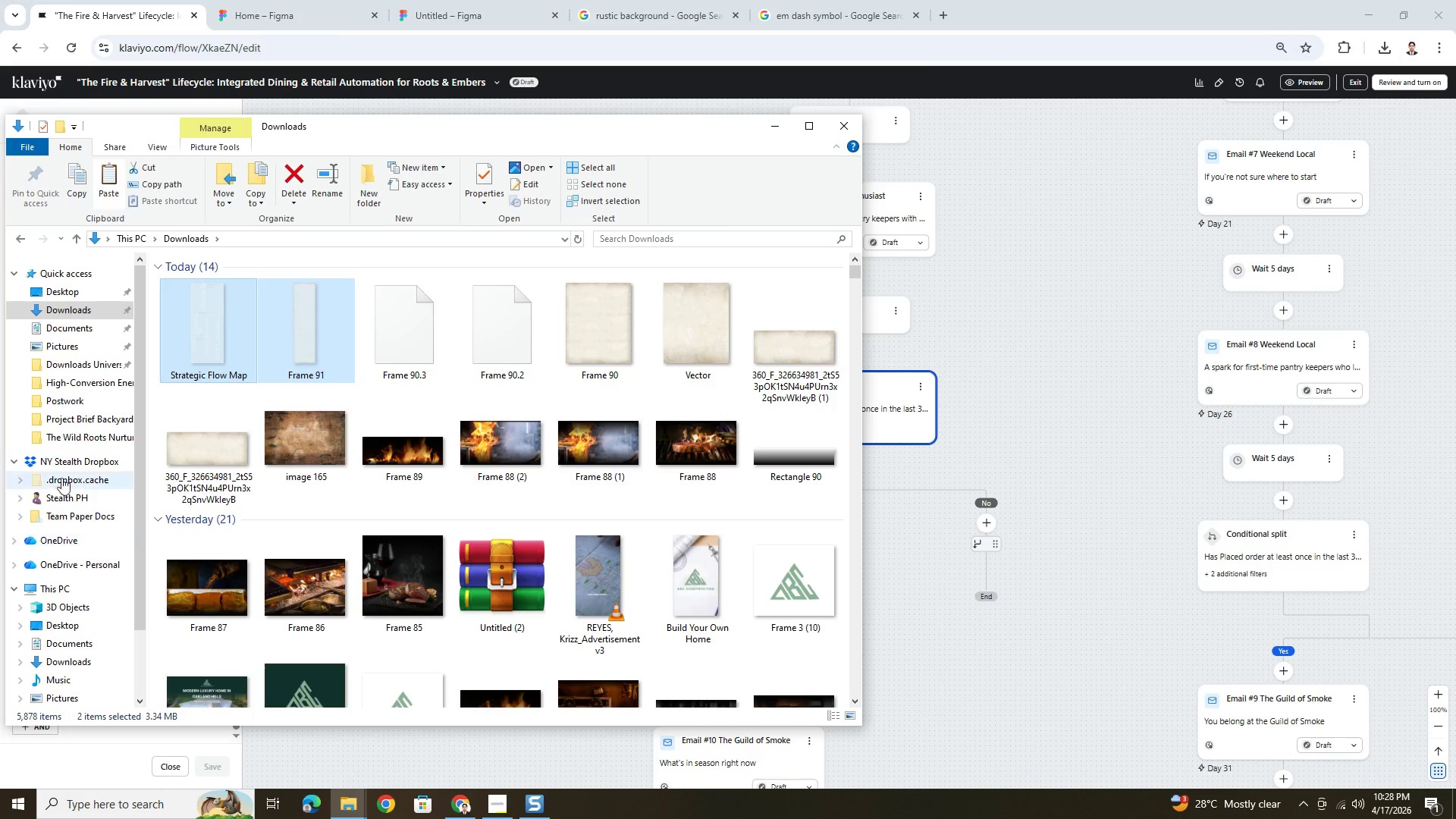 
left_click([444, 352])
 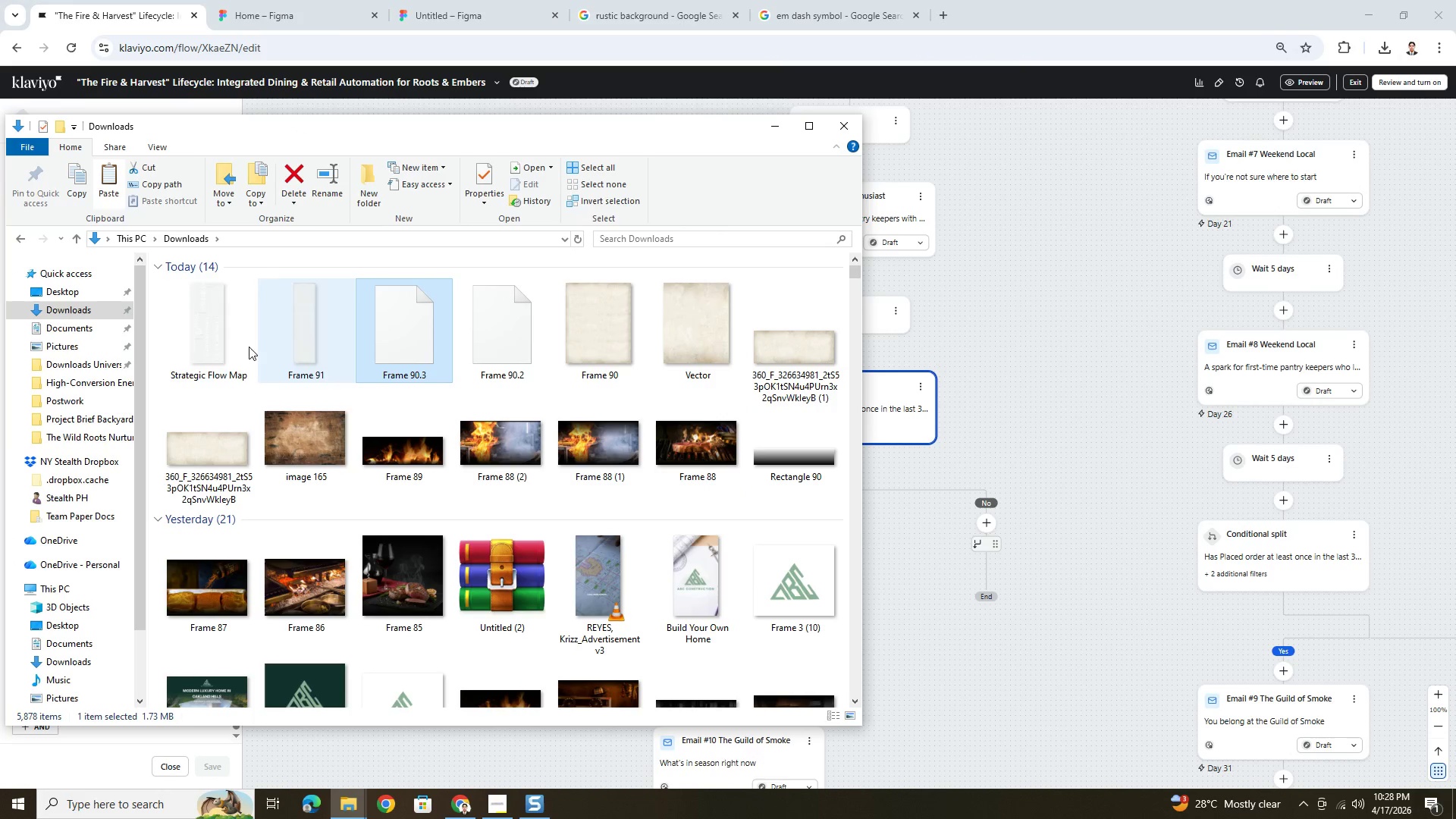 
left_click([201, 341])
 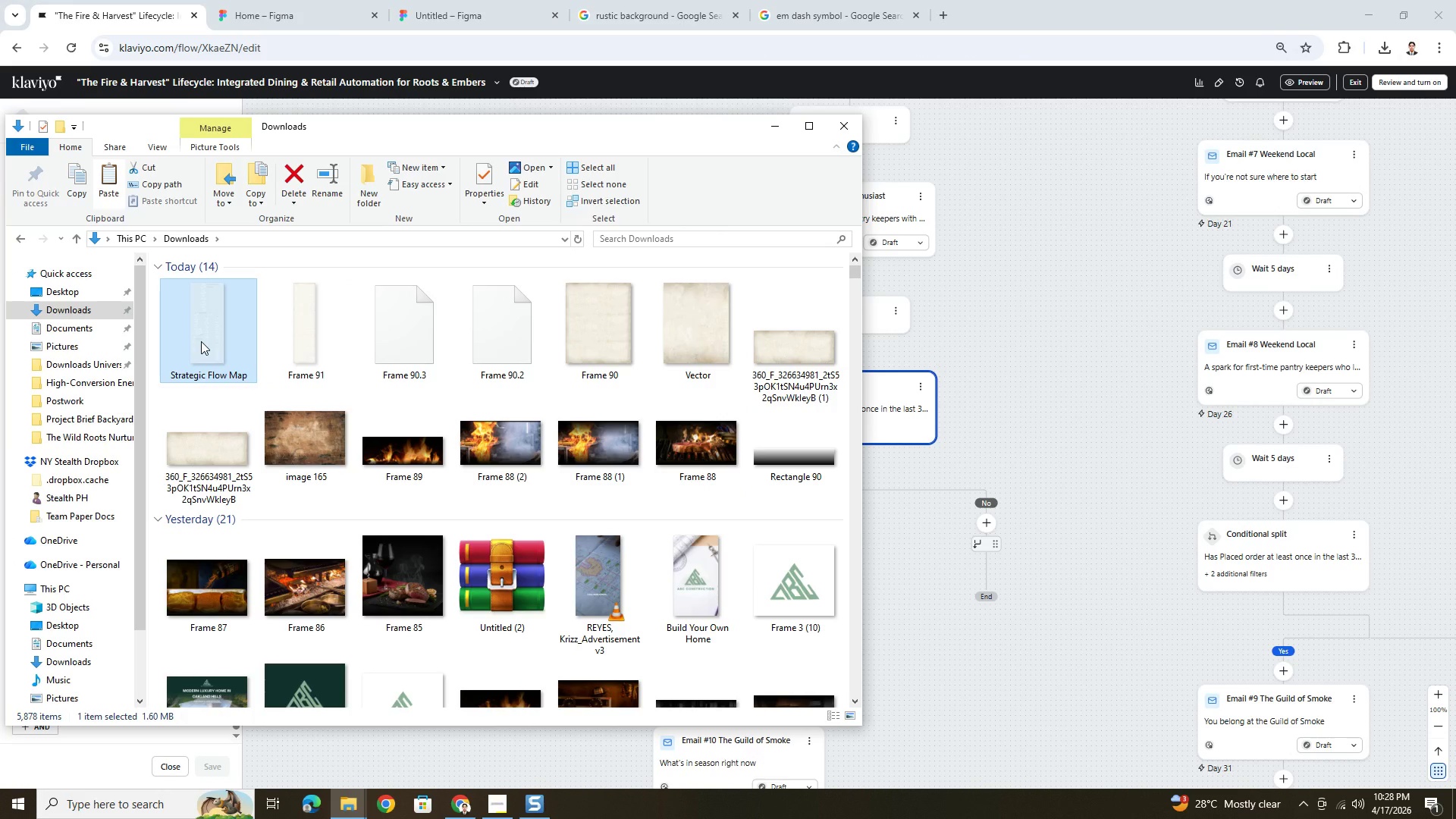 
key(Control+X)
 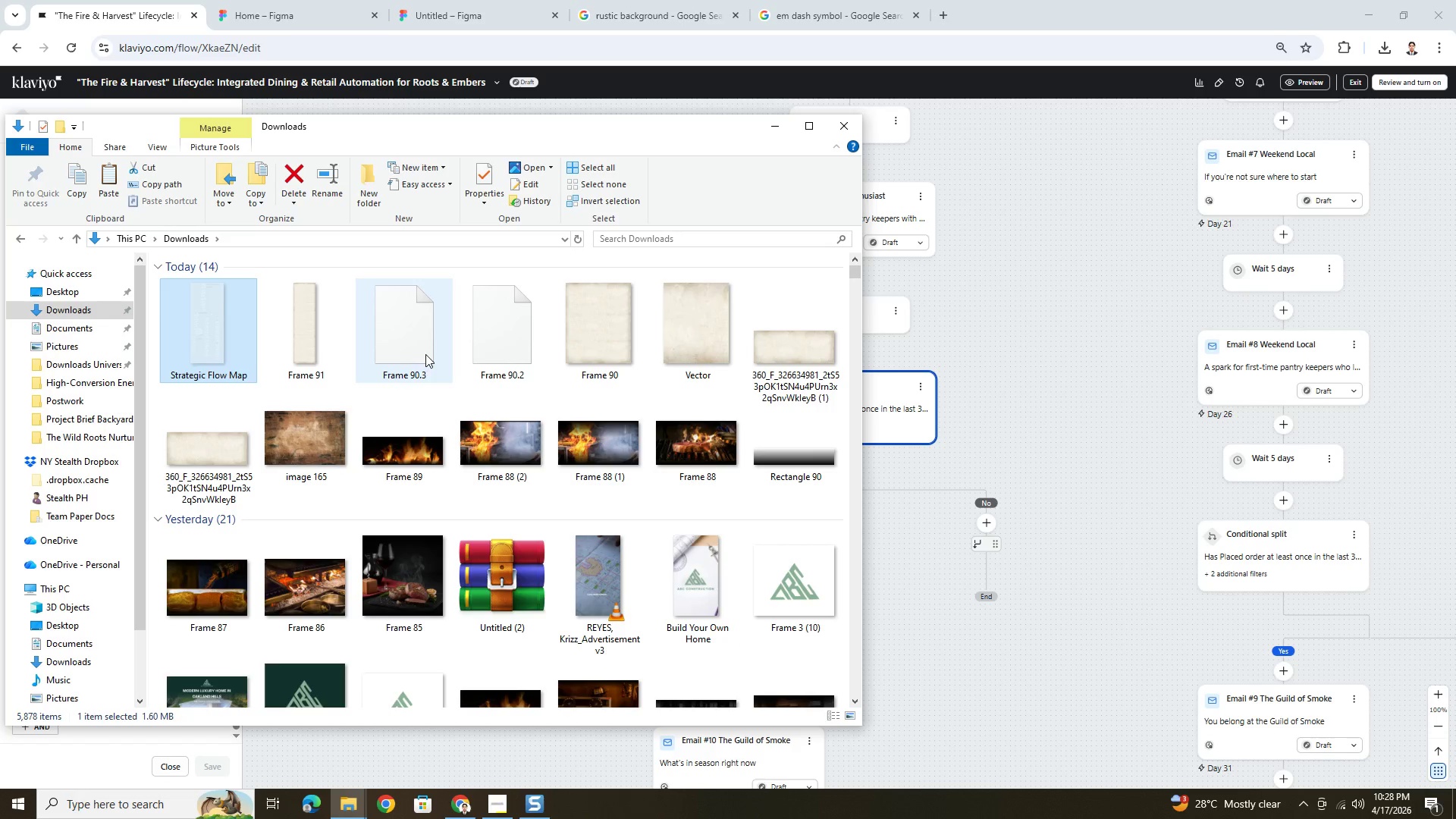 
key(Alt+Tab)
 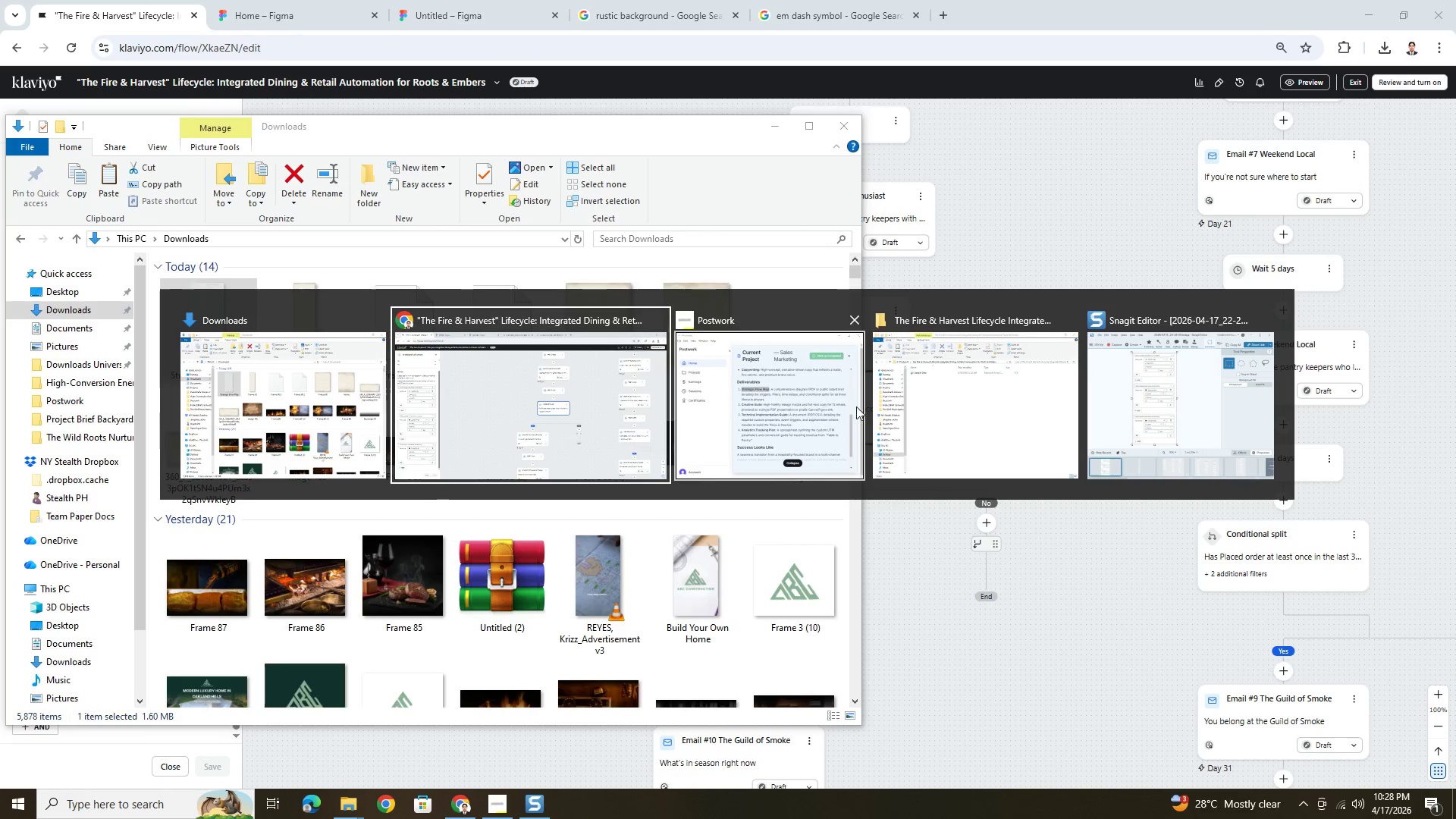 
left_click([1003, 413])
 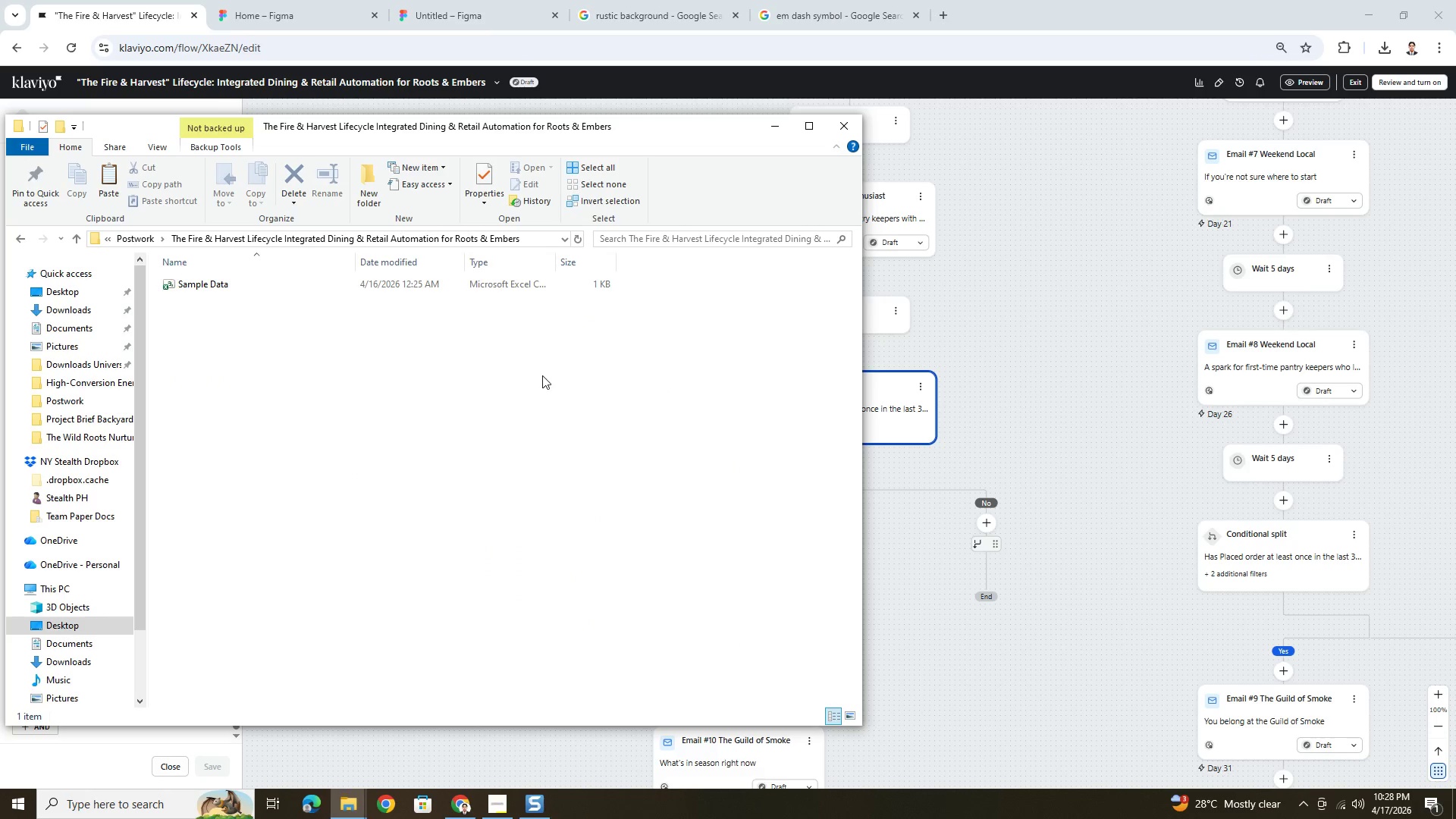 
left_click([541, 375])
 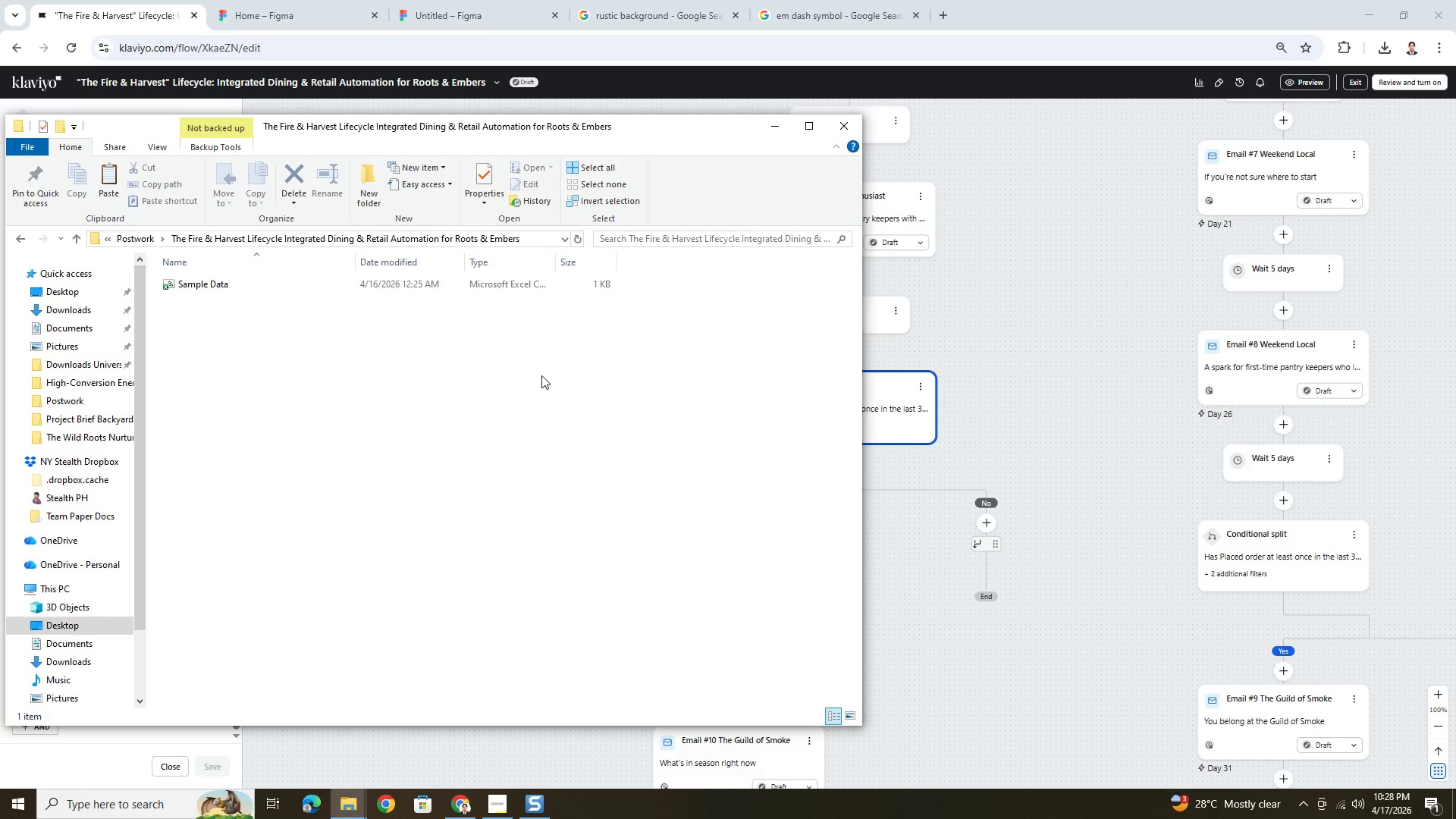 
key(Control+V)
 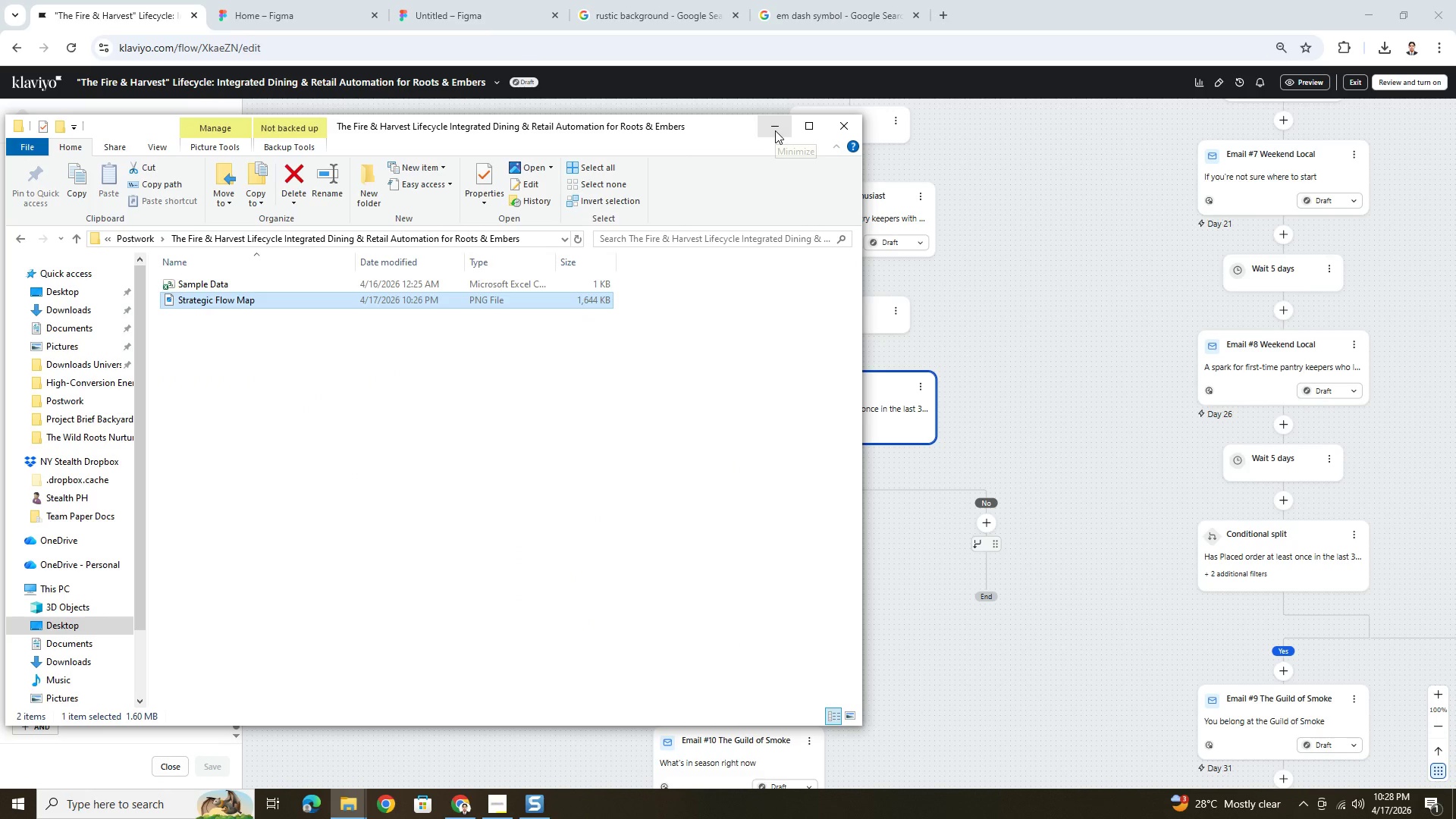 
wait(5.42)
 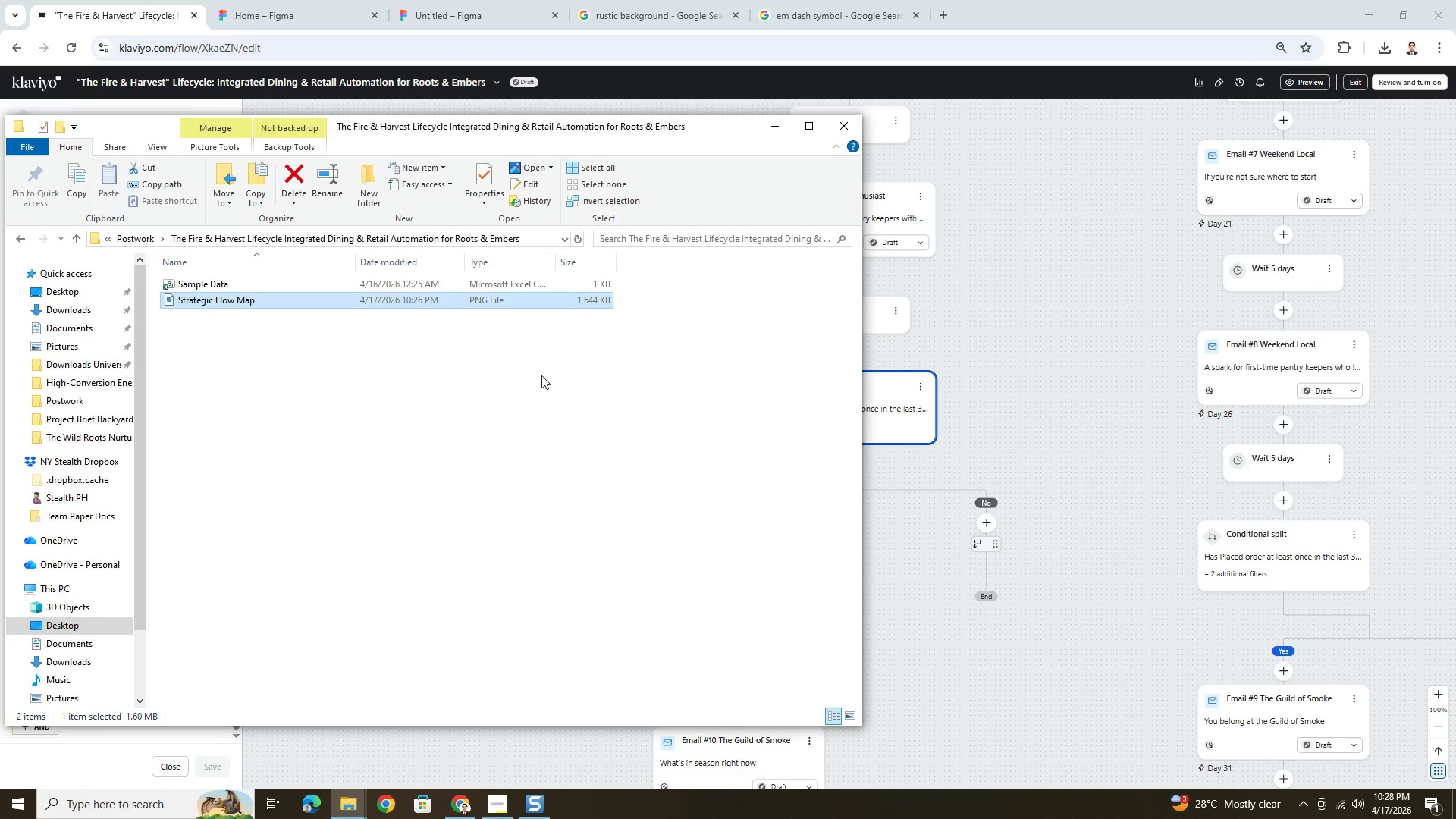 
left_click([775, 130])
 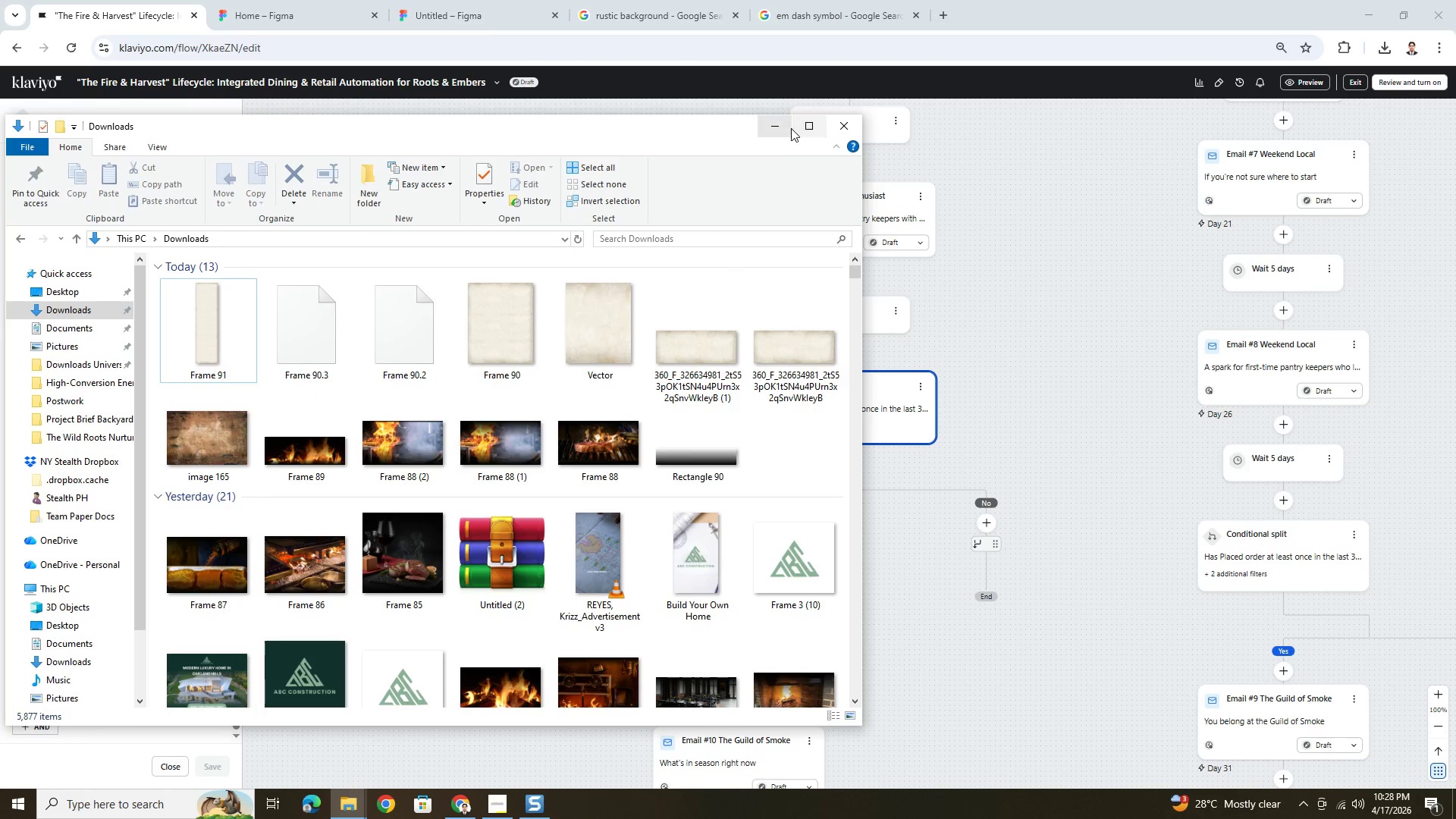 
left_click([787, 127])
 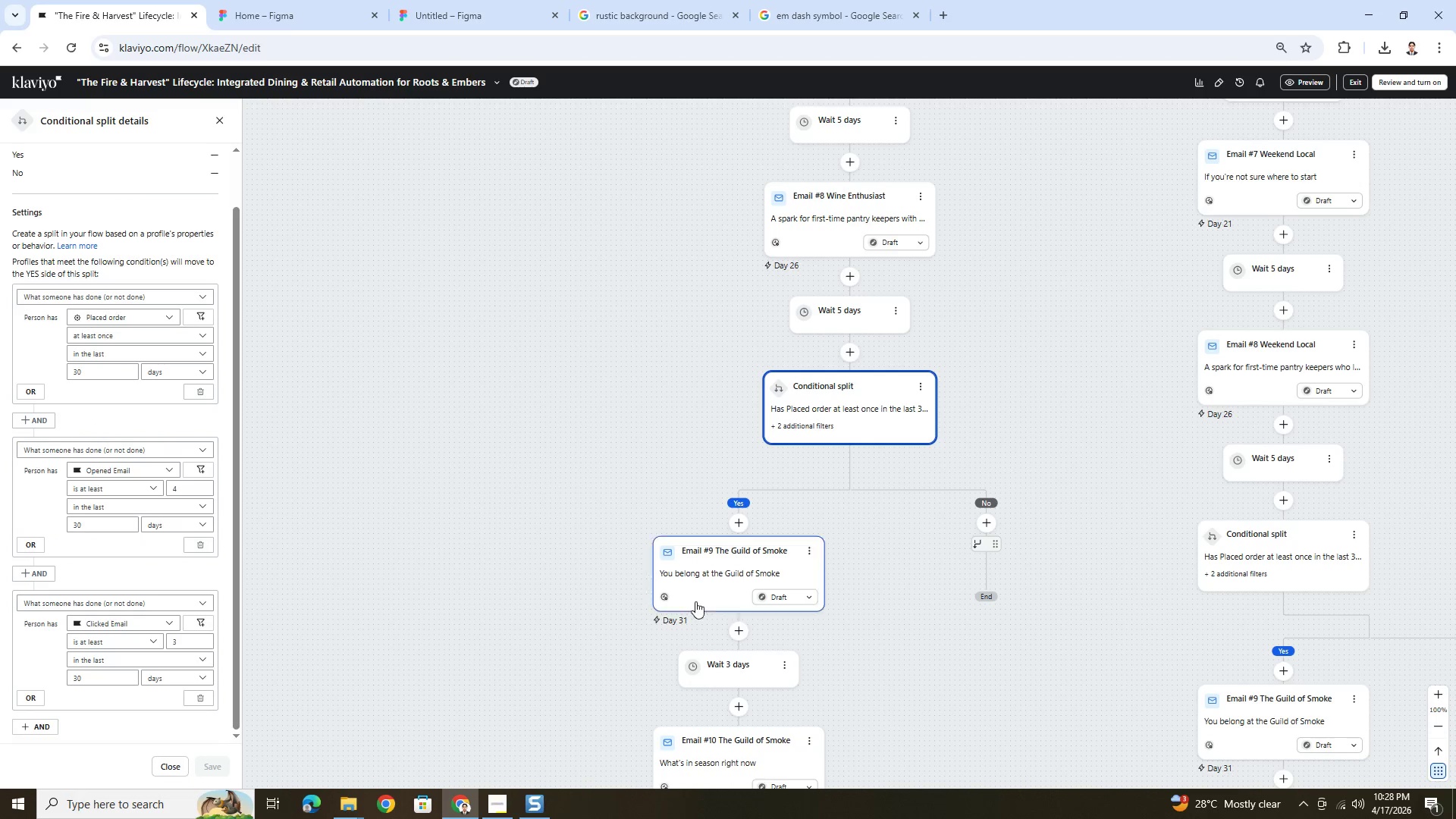 
left_click([493, 799])